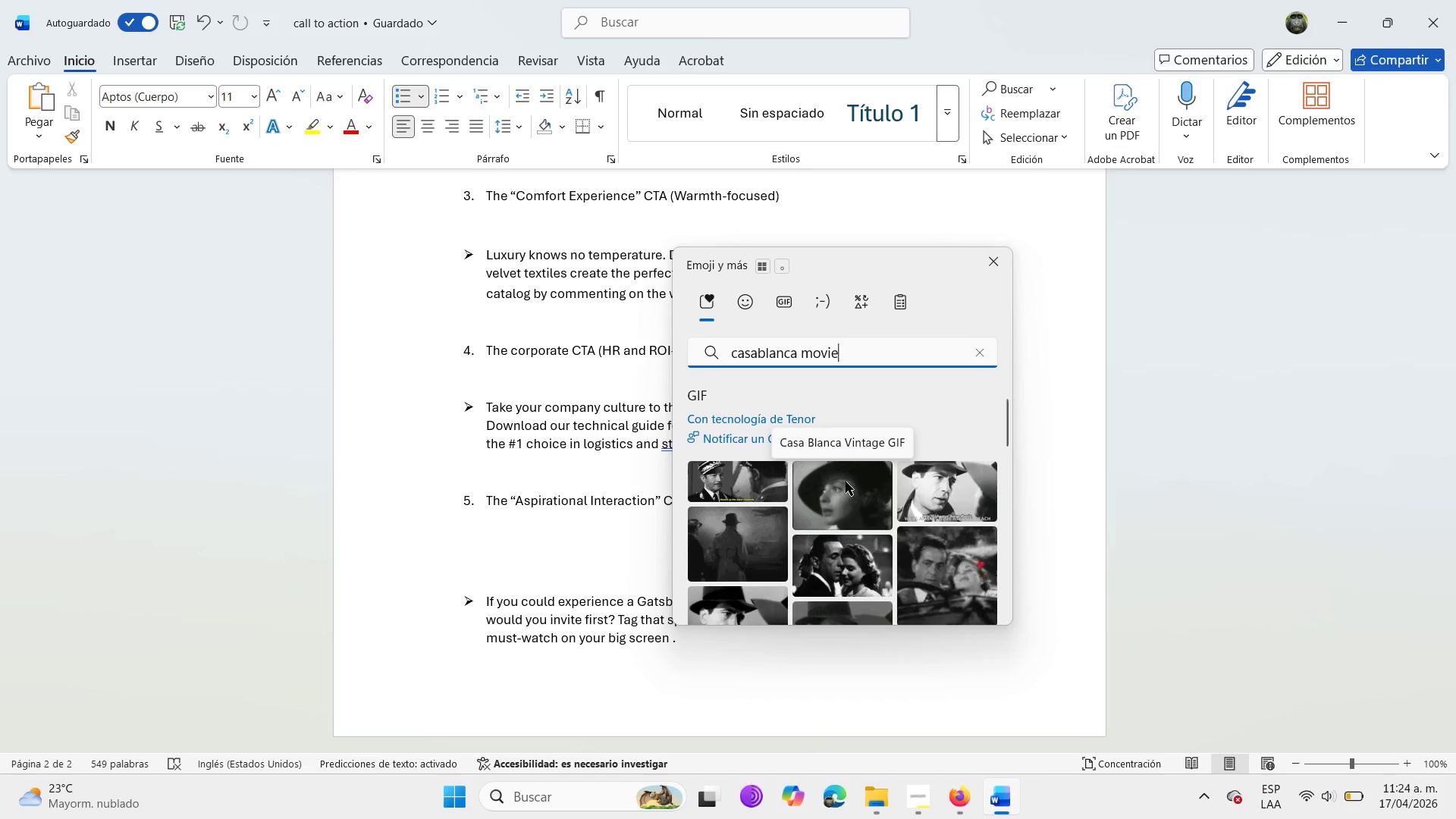 
left_click([846, 482])
 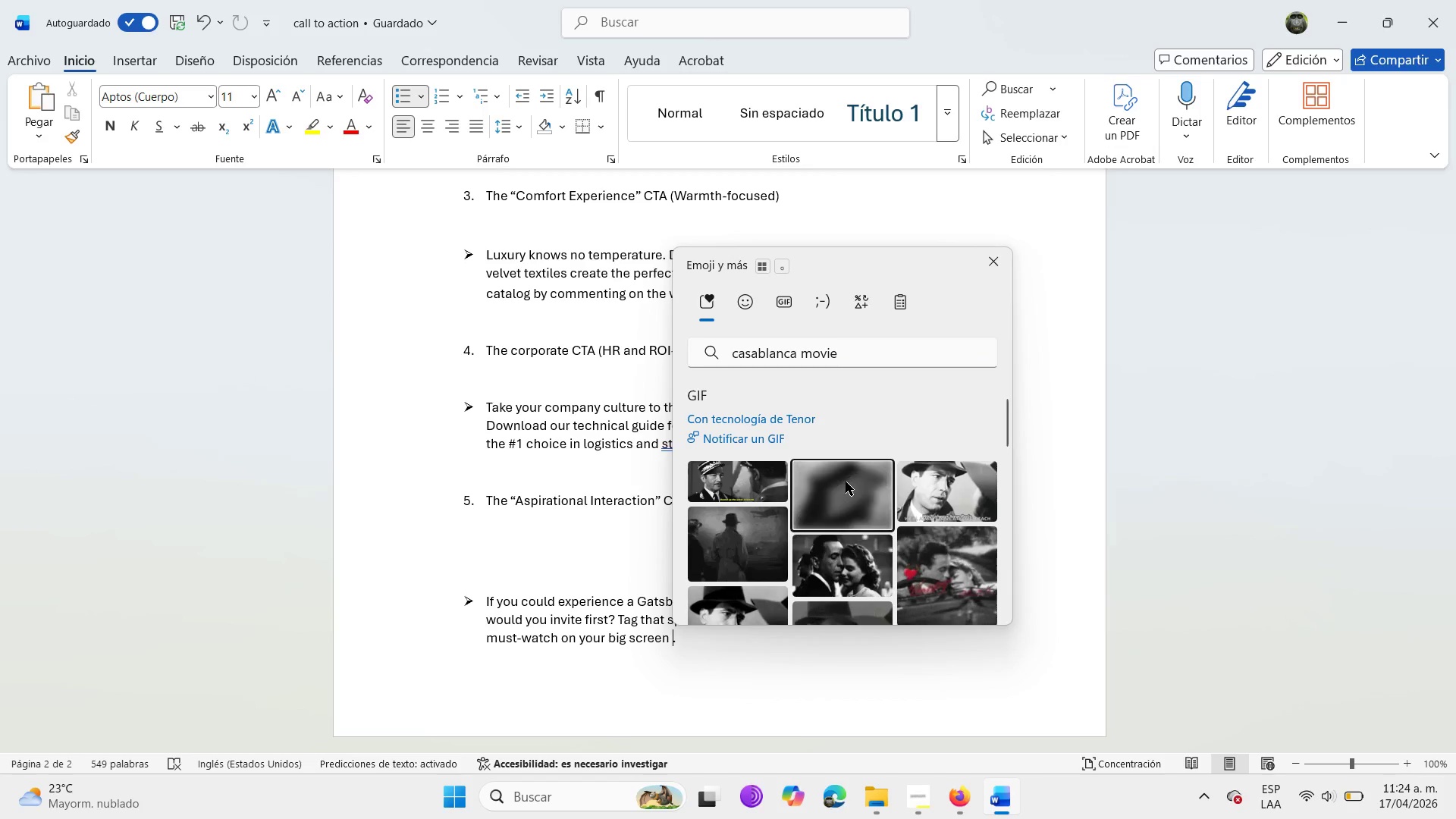 
key(Control+ControlLeft)
 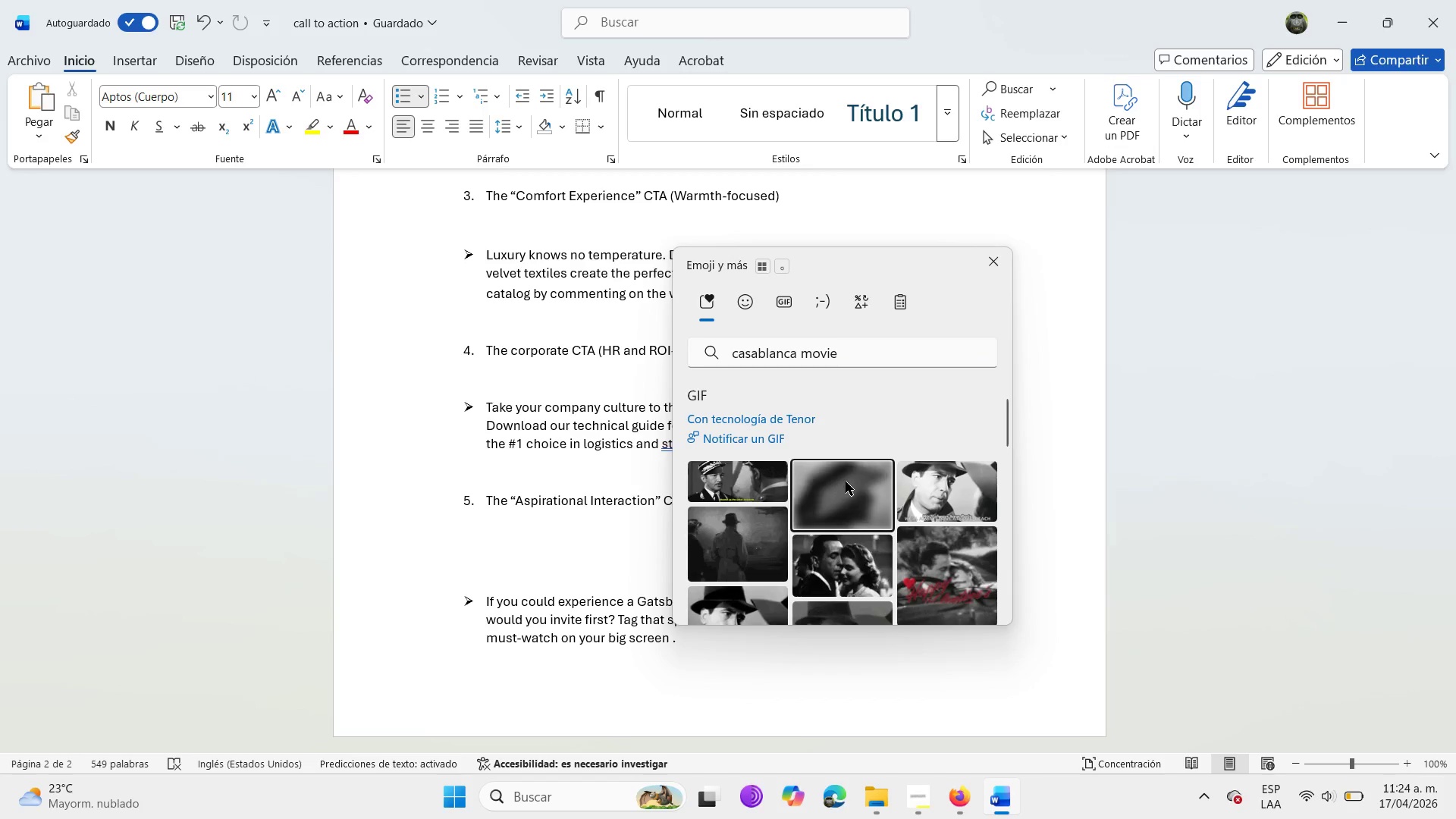 
key(Control+V)
 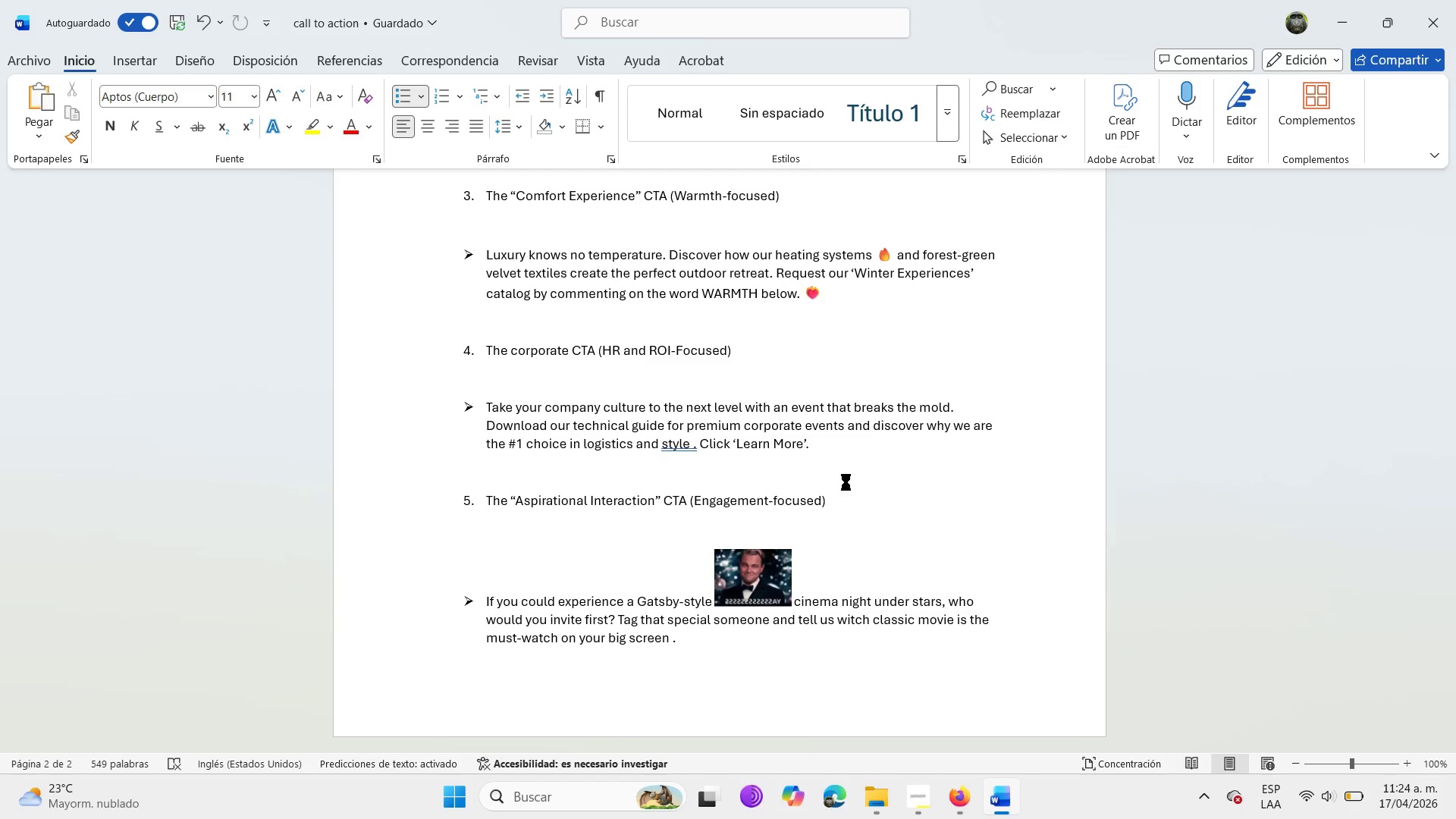 
mouse_move([823, 589])
 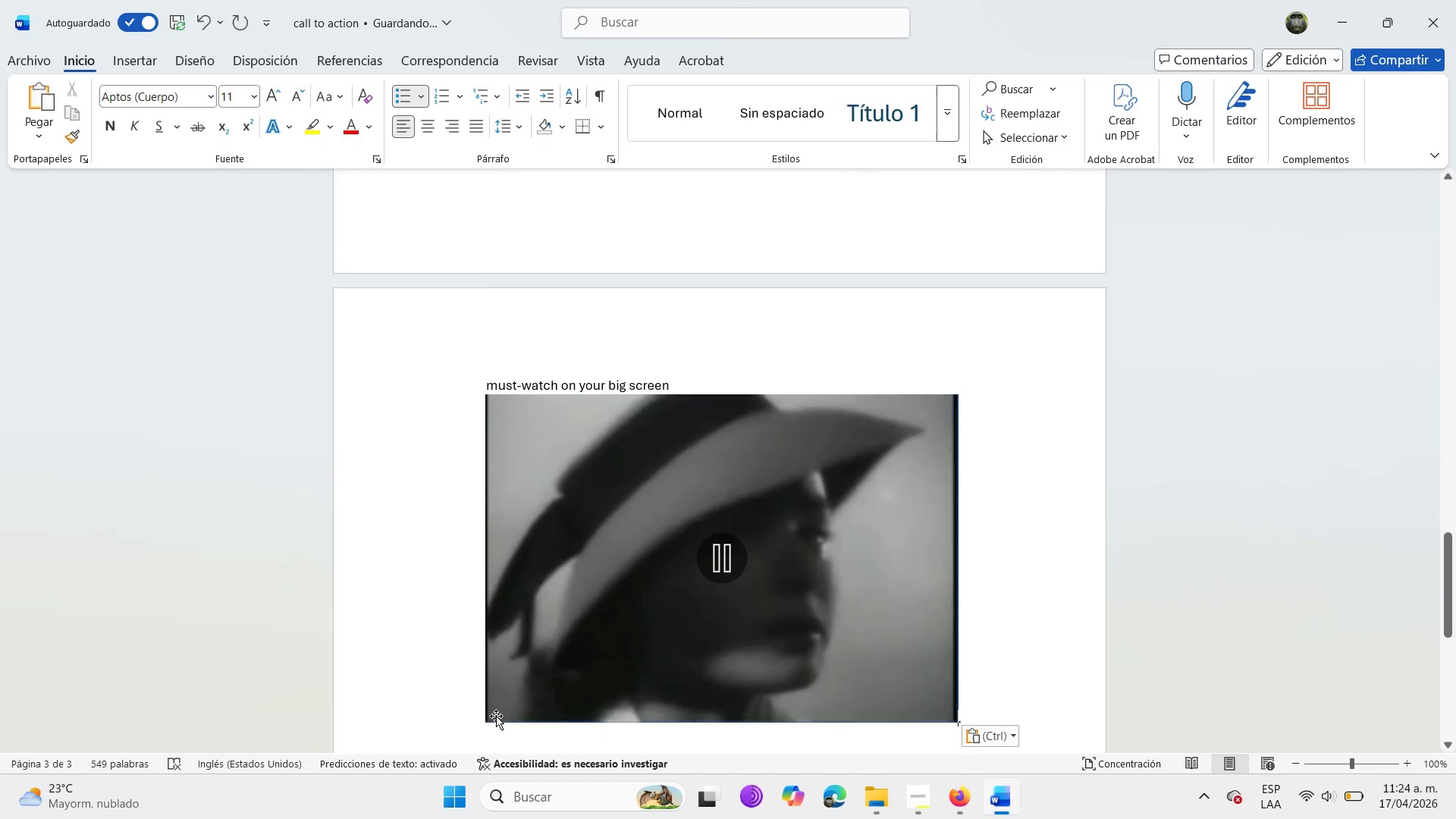 
left_click([507, 702])
 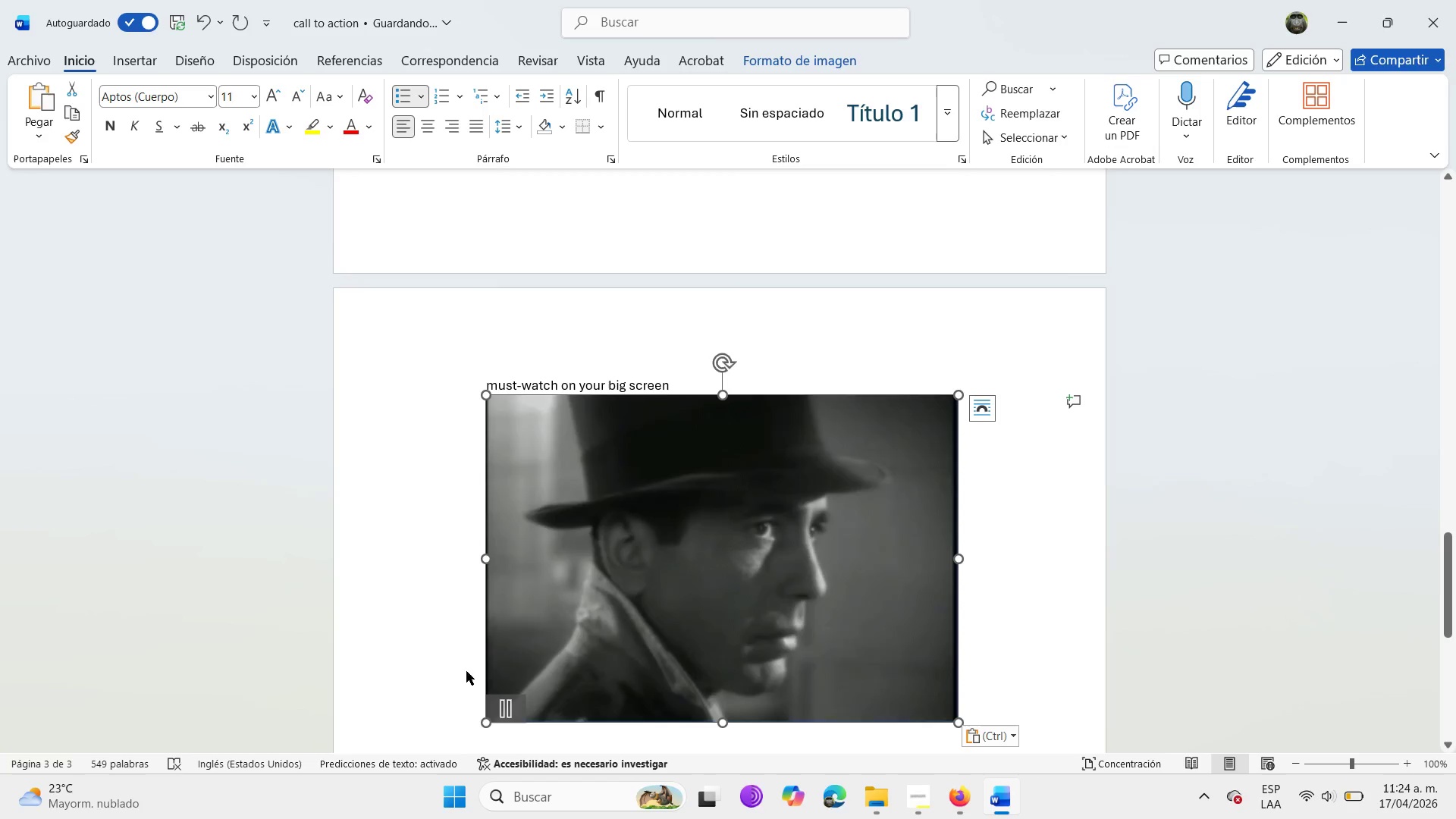 
left_click_drag(start_coordinate=[485, 723], to_coordinate=[890, 385])
 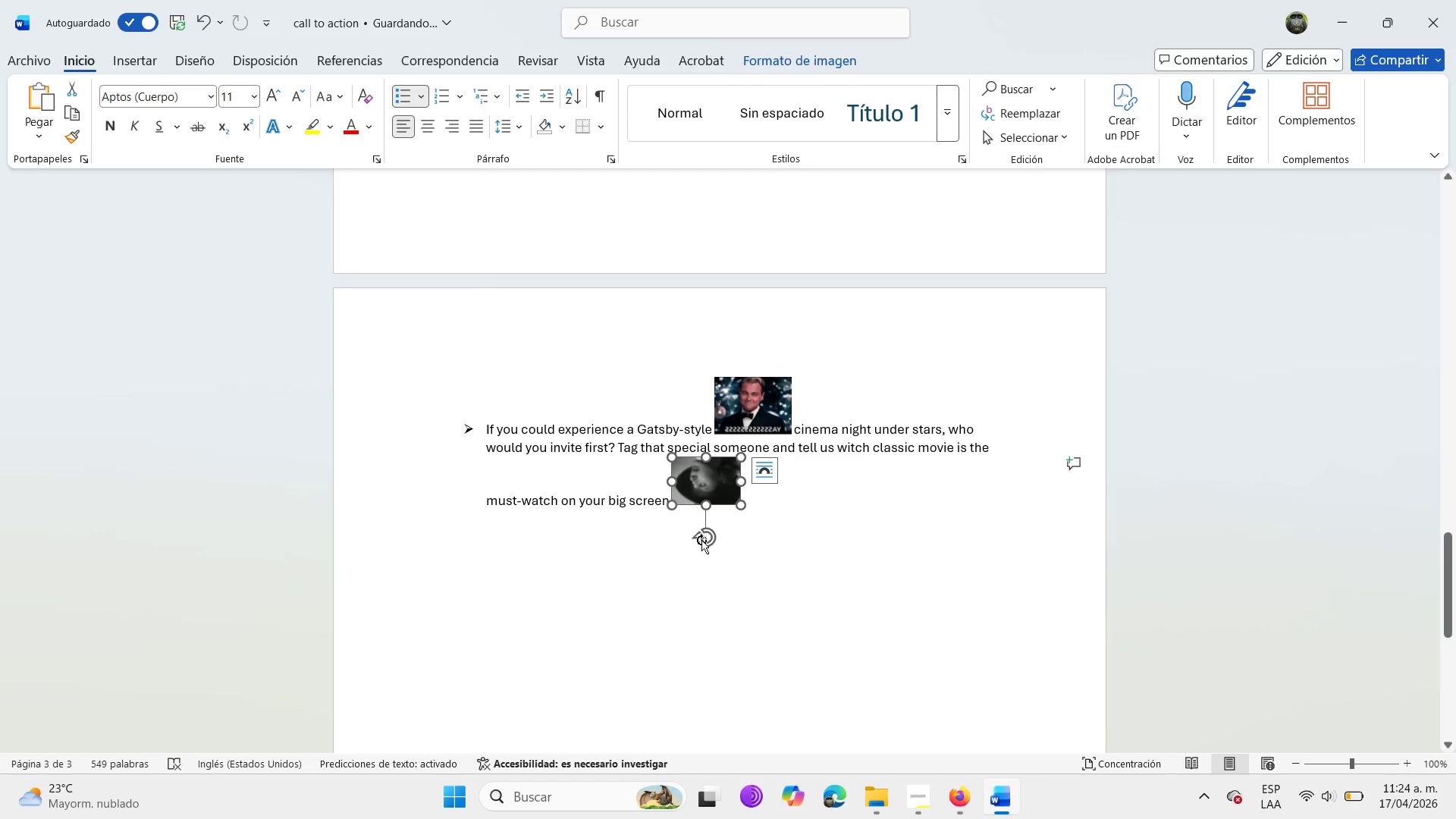 
left_click_drag(start_coordinate=[701, 537], to_coordinate=[713, 414])
 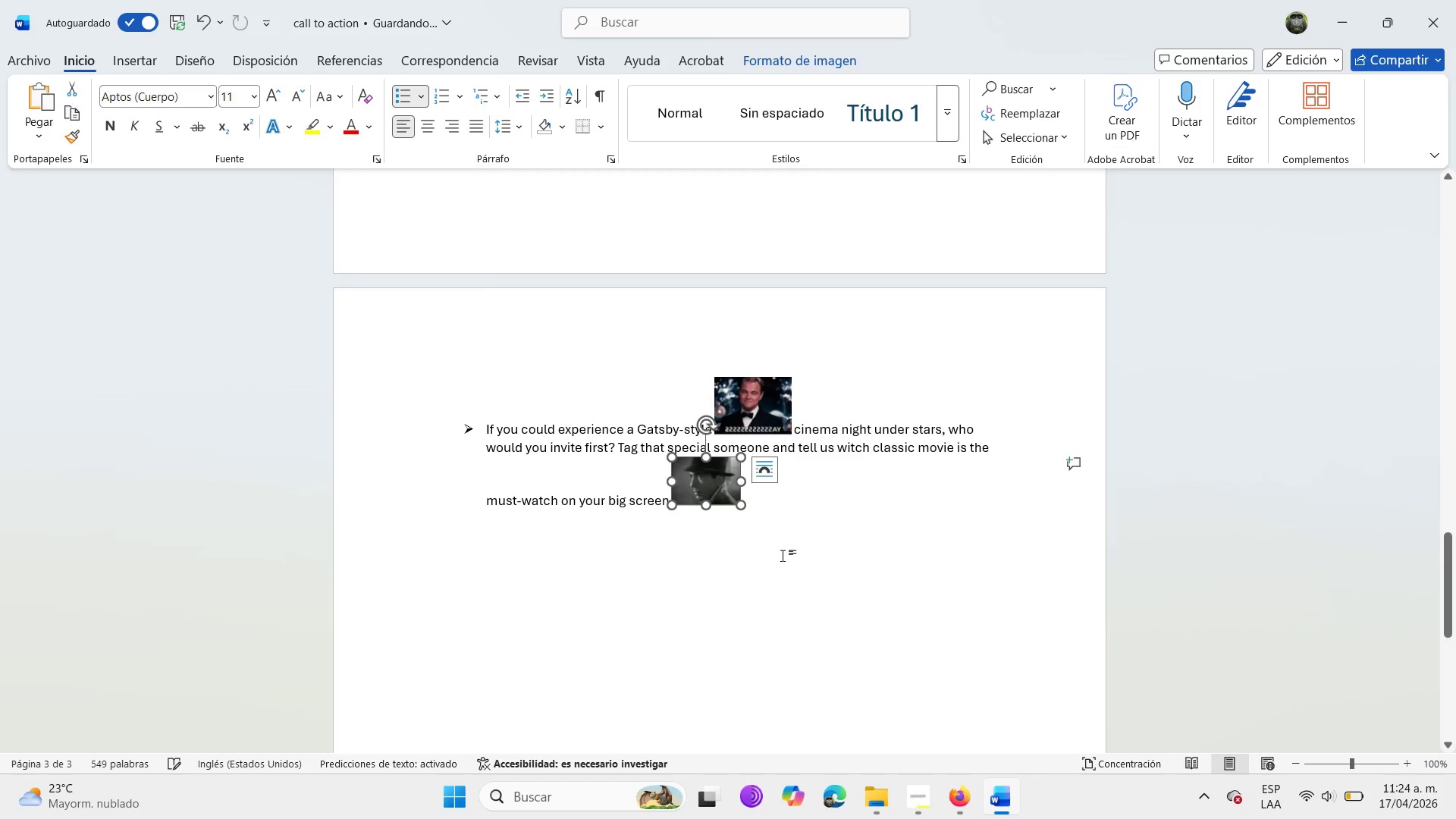 
left_click([795, 580])
 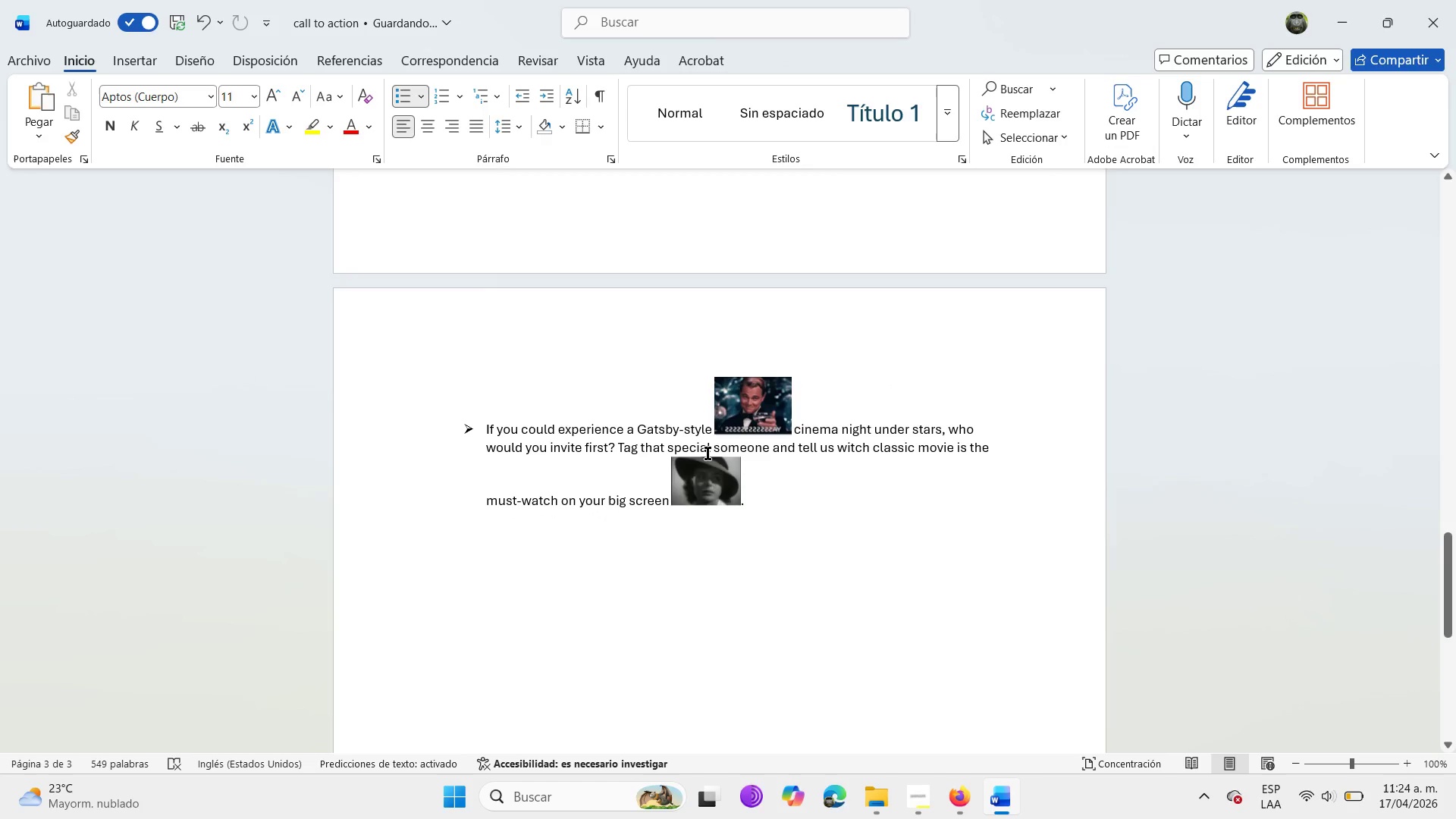 
left_click([705, 490])
 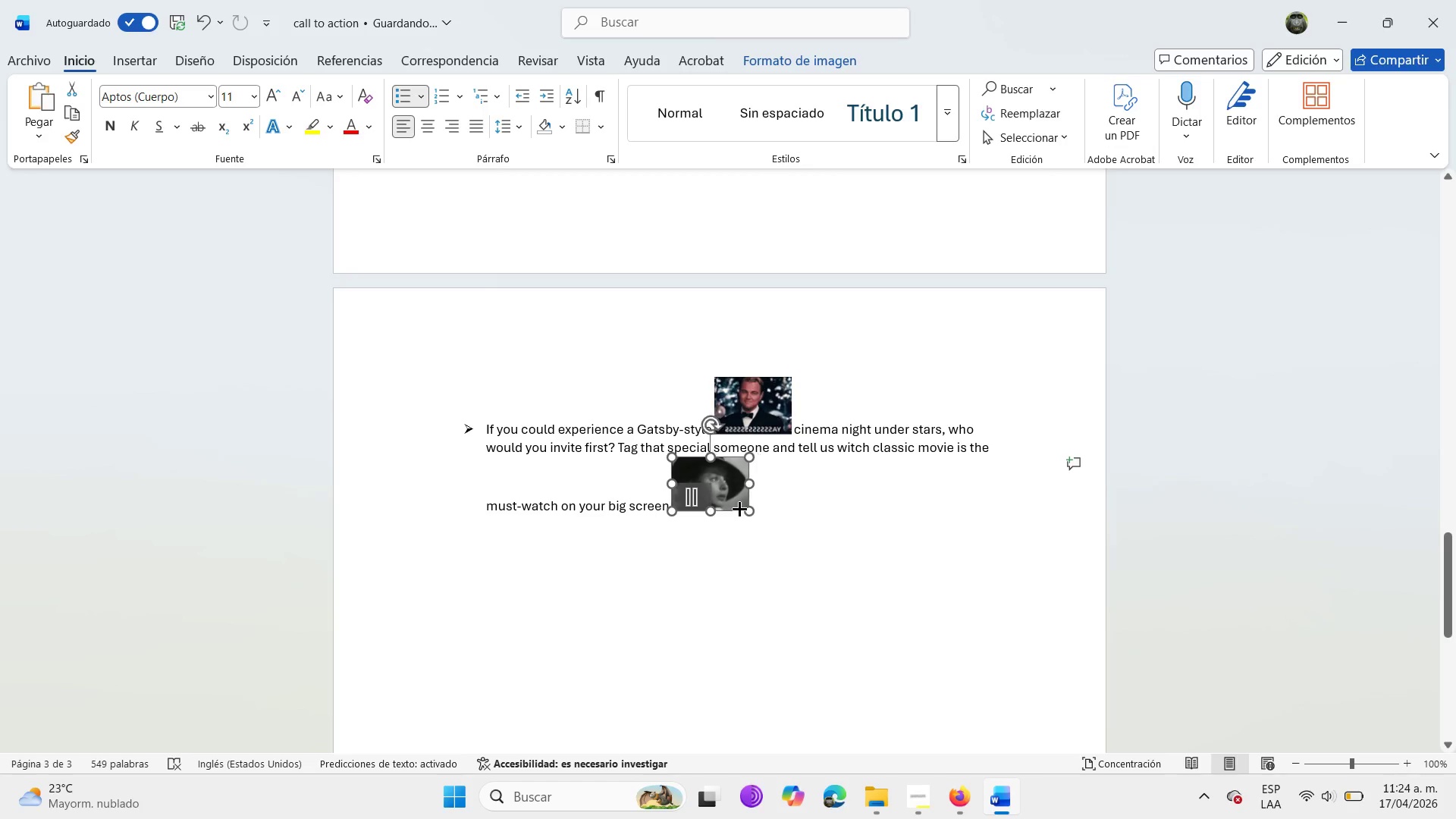 
left_click([732, 564])
 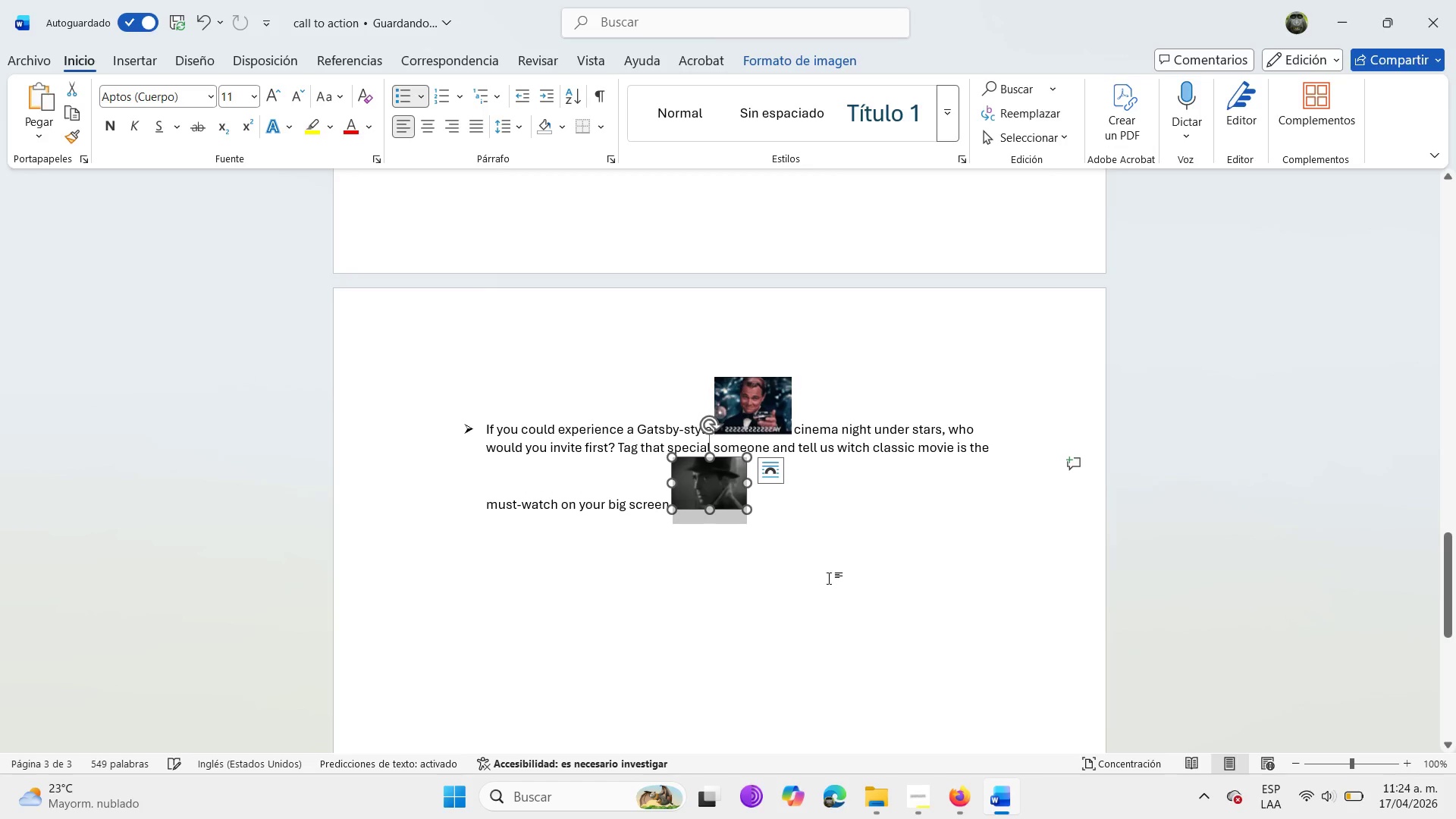 
left_click([868, 574])
 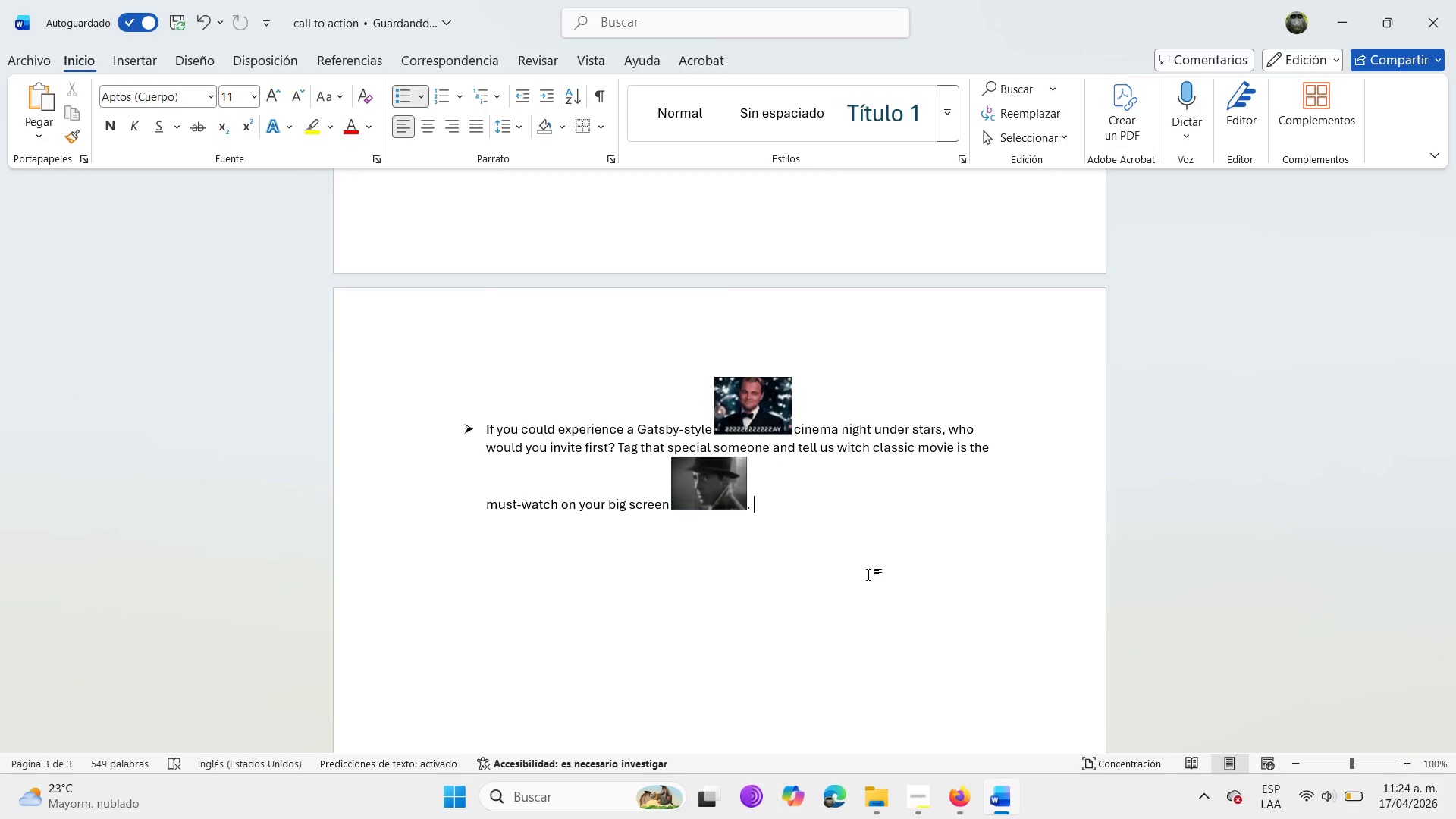 
wait(10.47)
 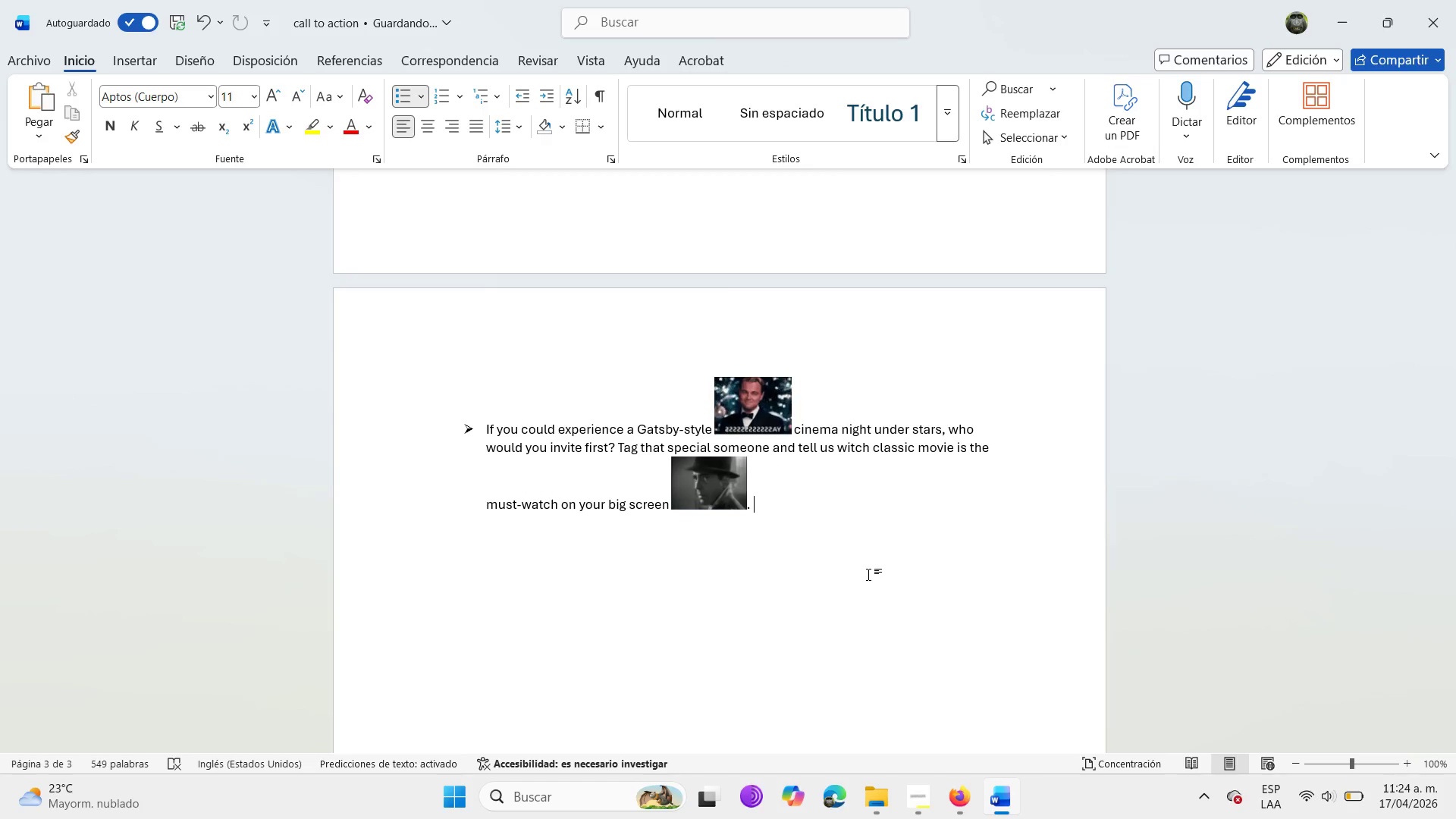 
left_click([742, 430])
 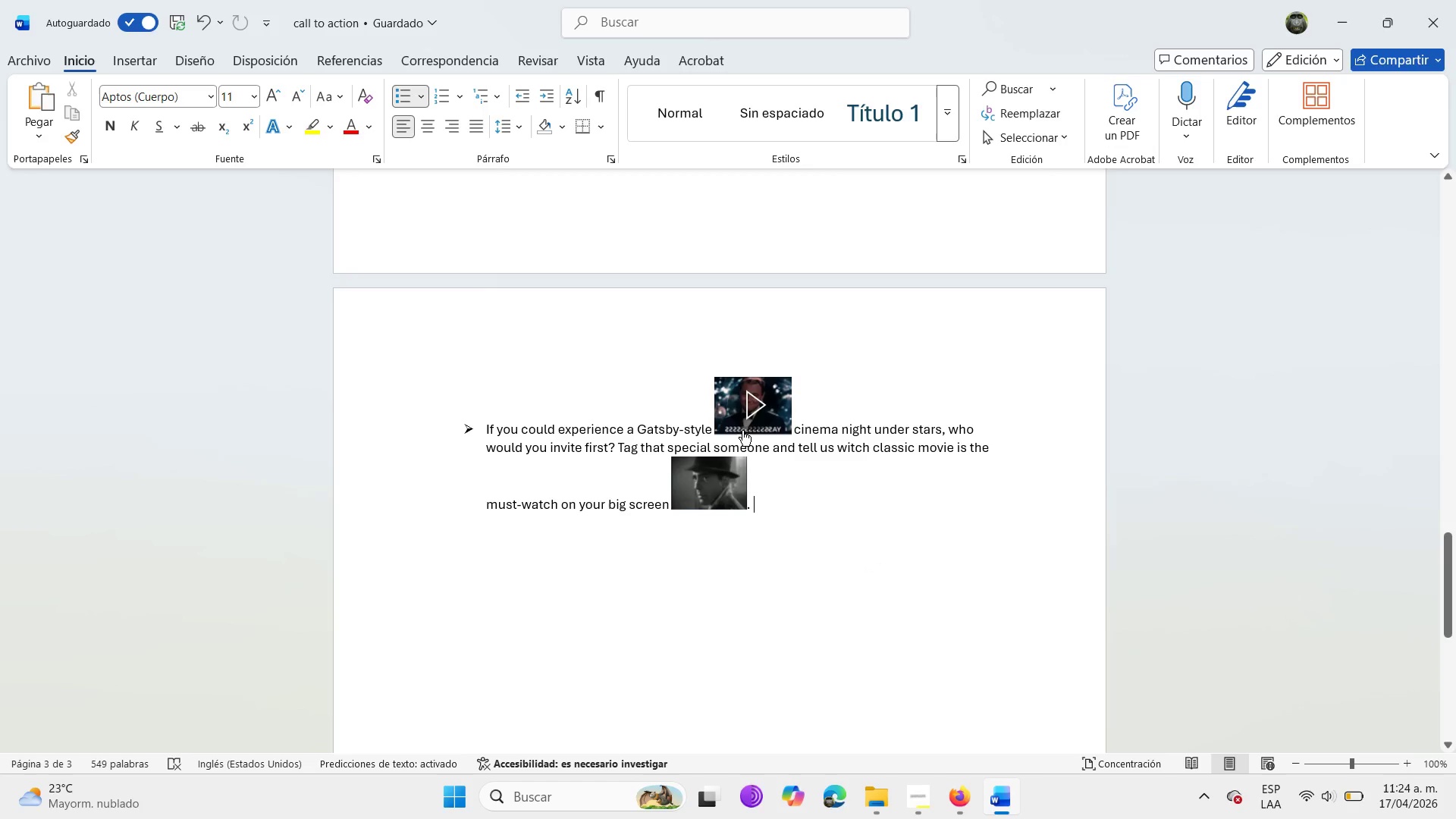 
left_click([742, 430])
 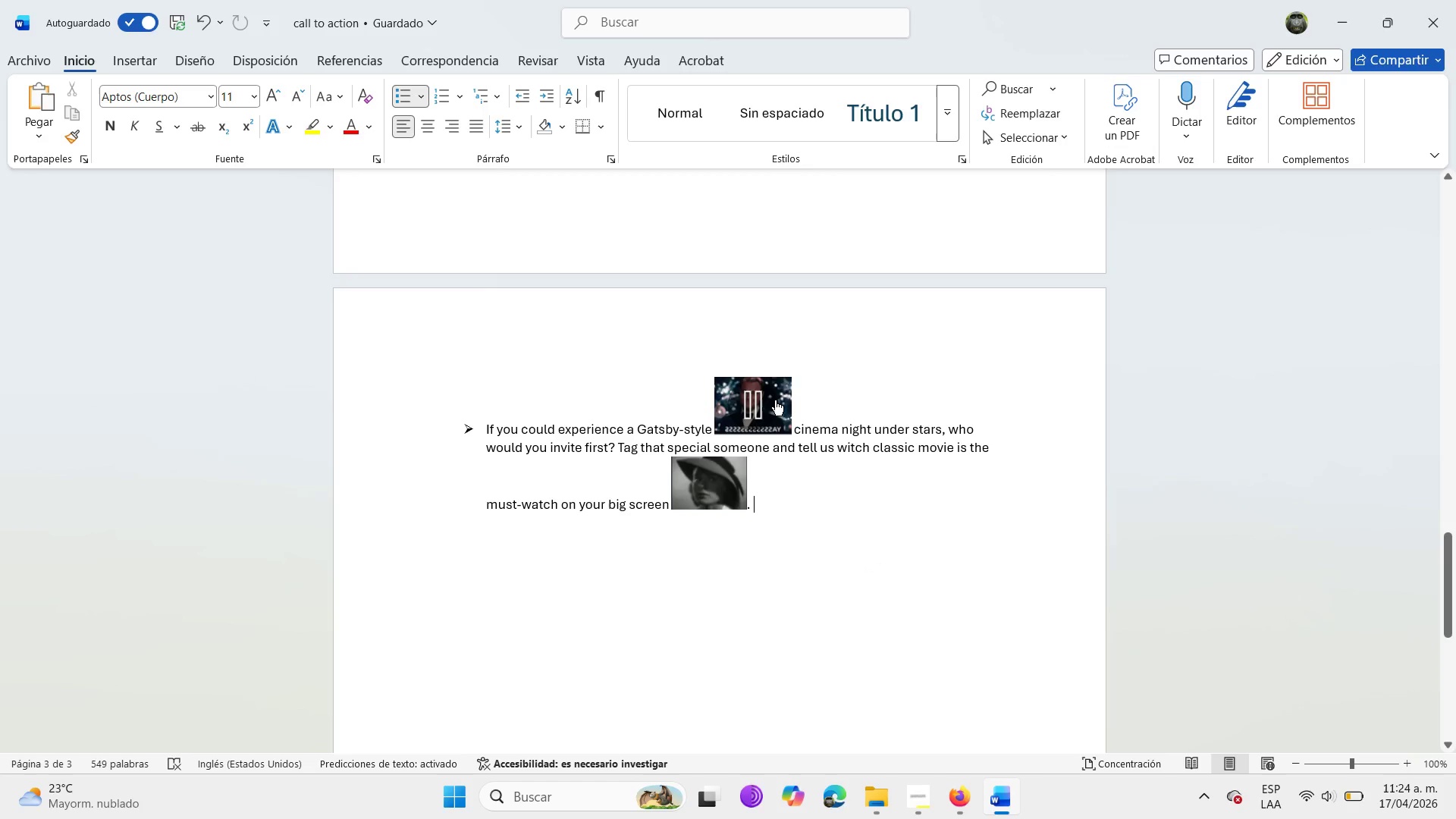 
left_click([775, 389])
 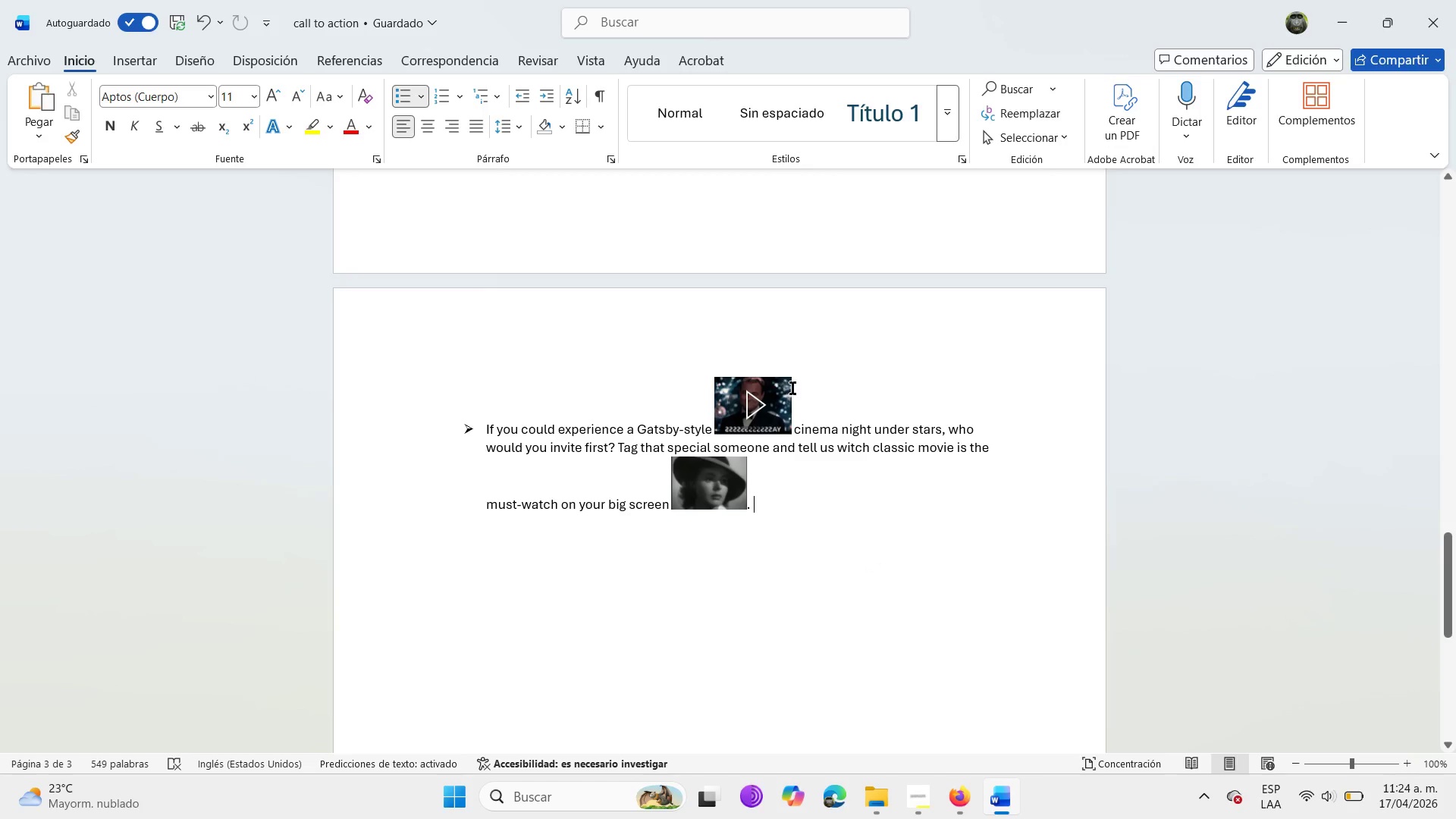 
left_click([795, 388])
 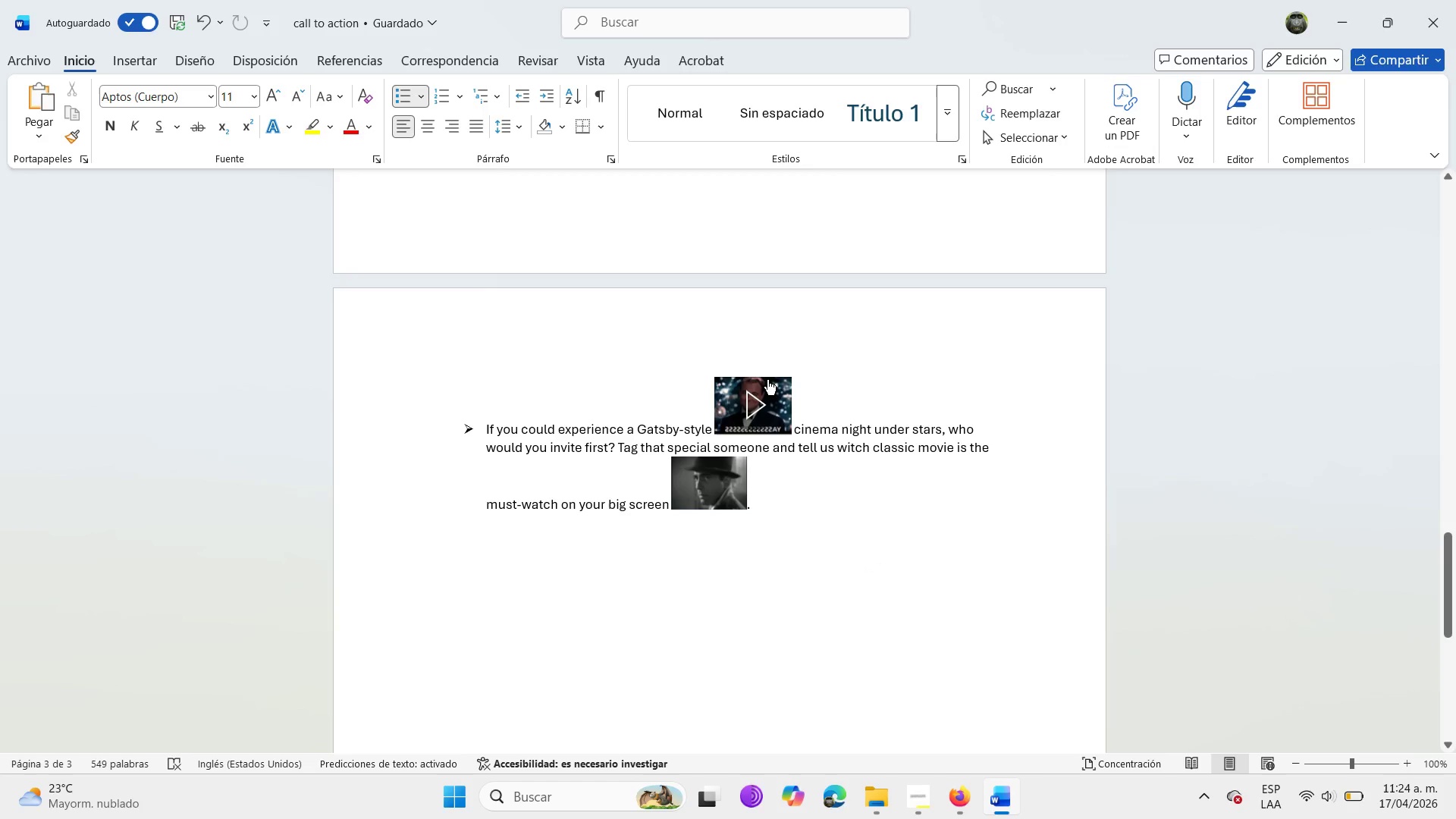 
left_click([789, 396])
 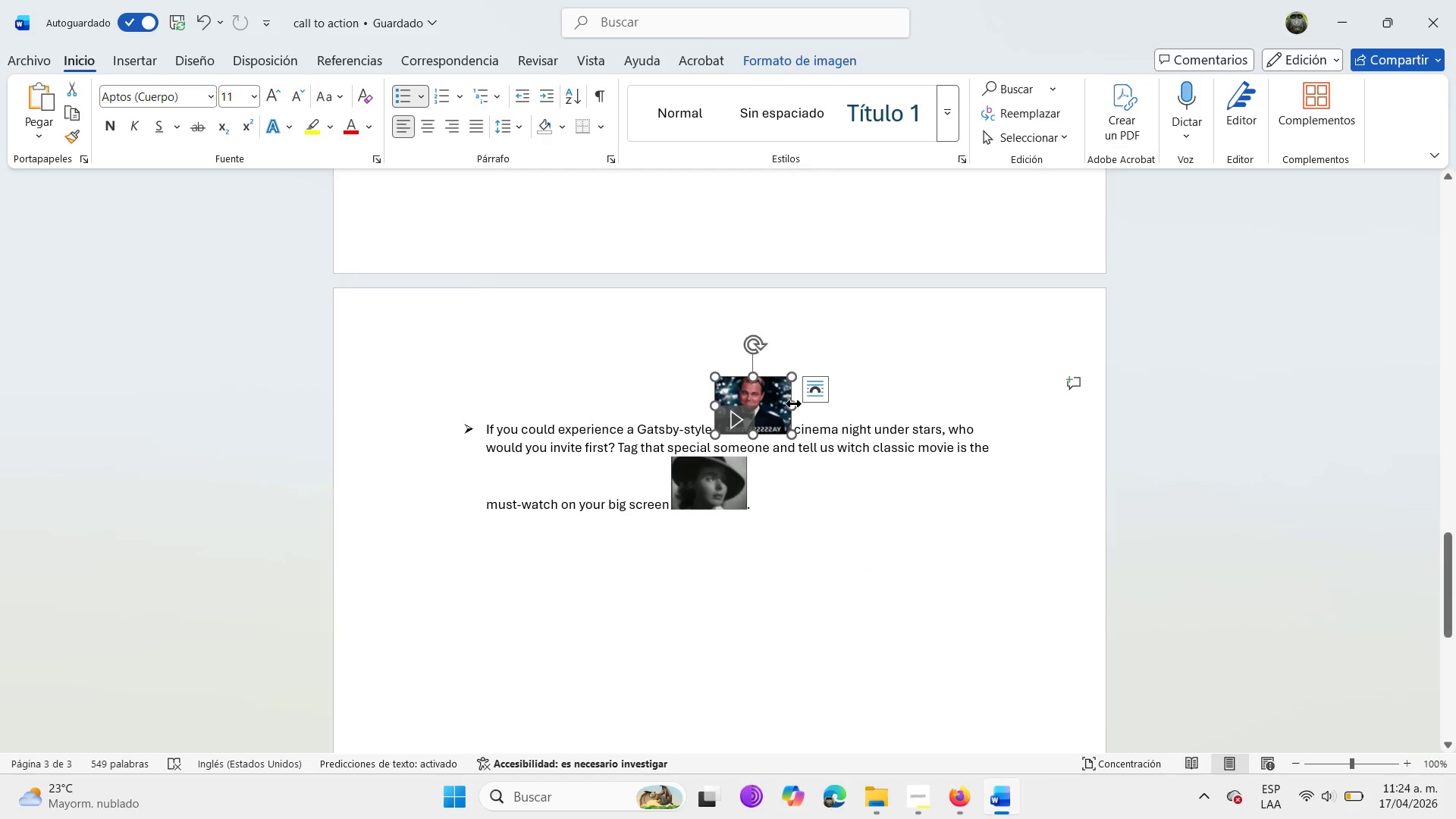 
left_click_drag(start_coordinate=[793, 403], to_coordinate=[639, 410])
 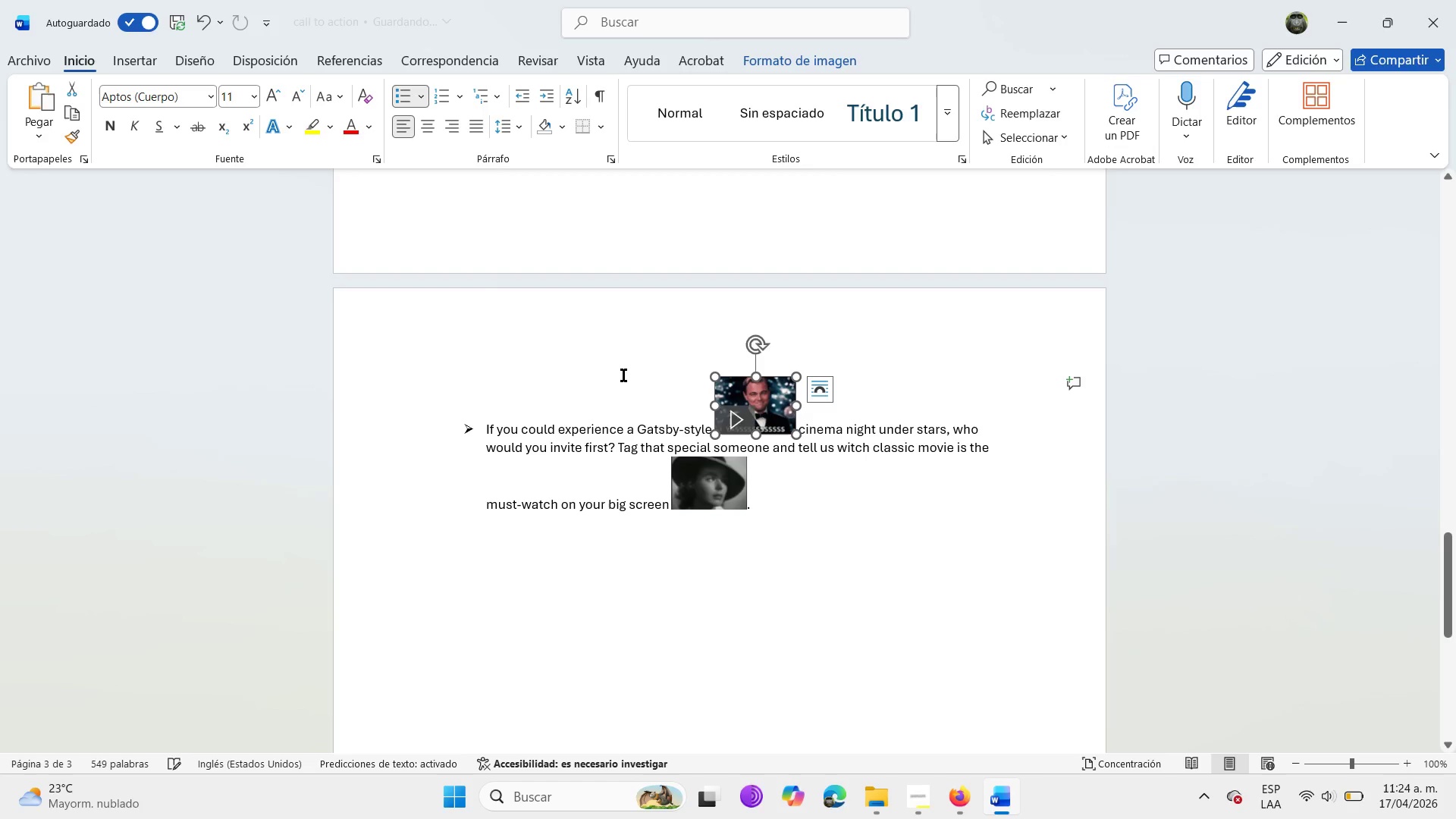 
left_click([623, 375])
 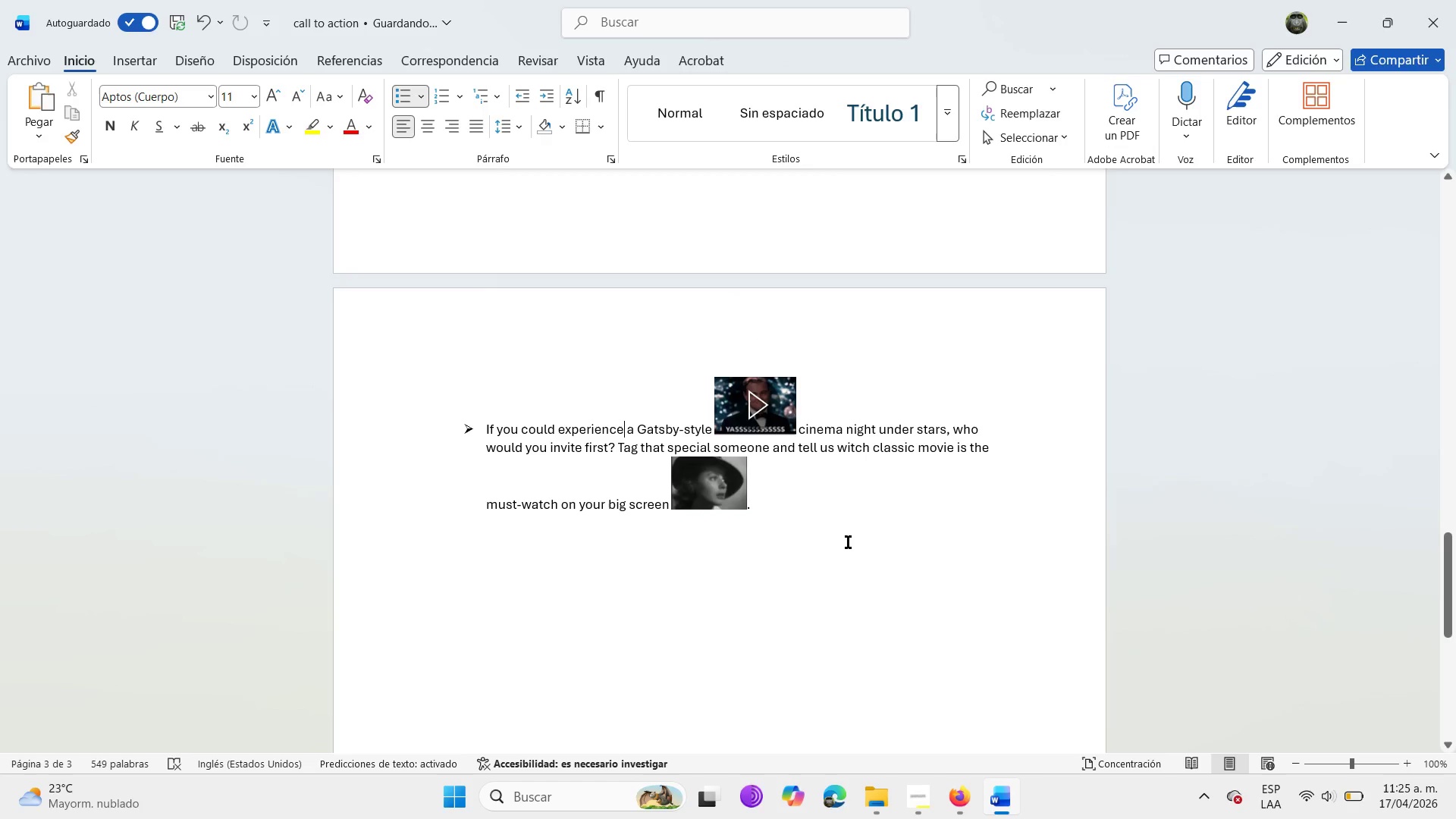 
left_click([861, 506])
 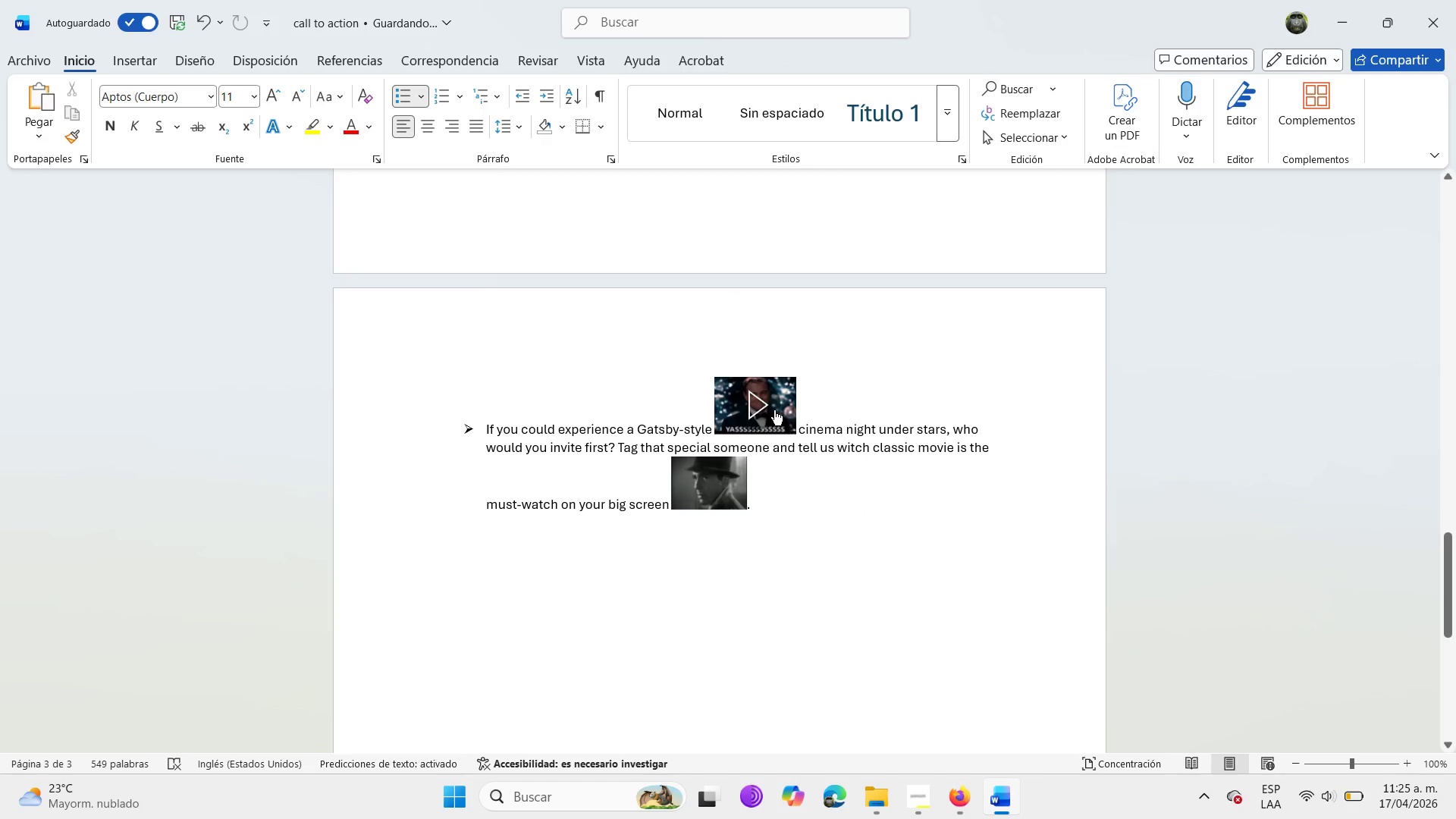 
left_click([759, 406])
 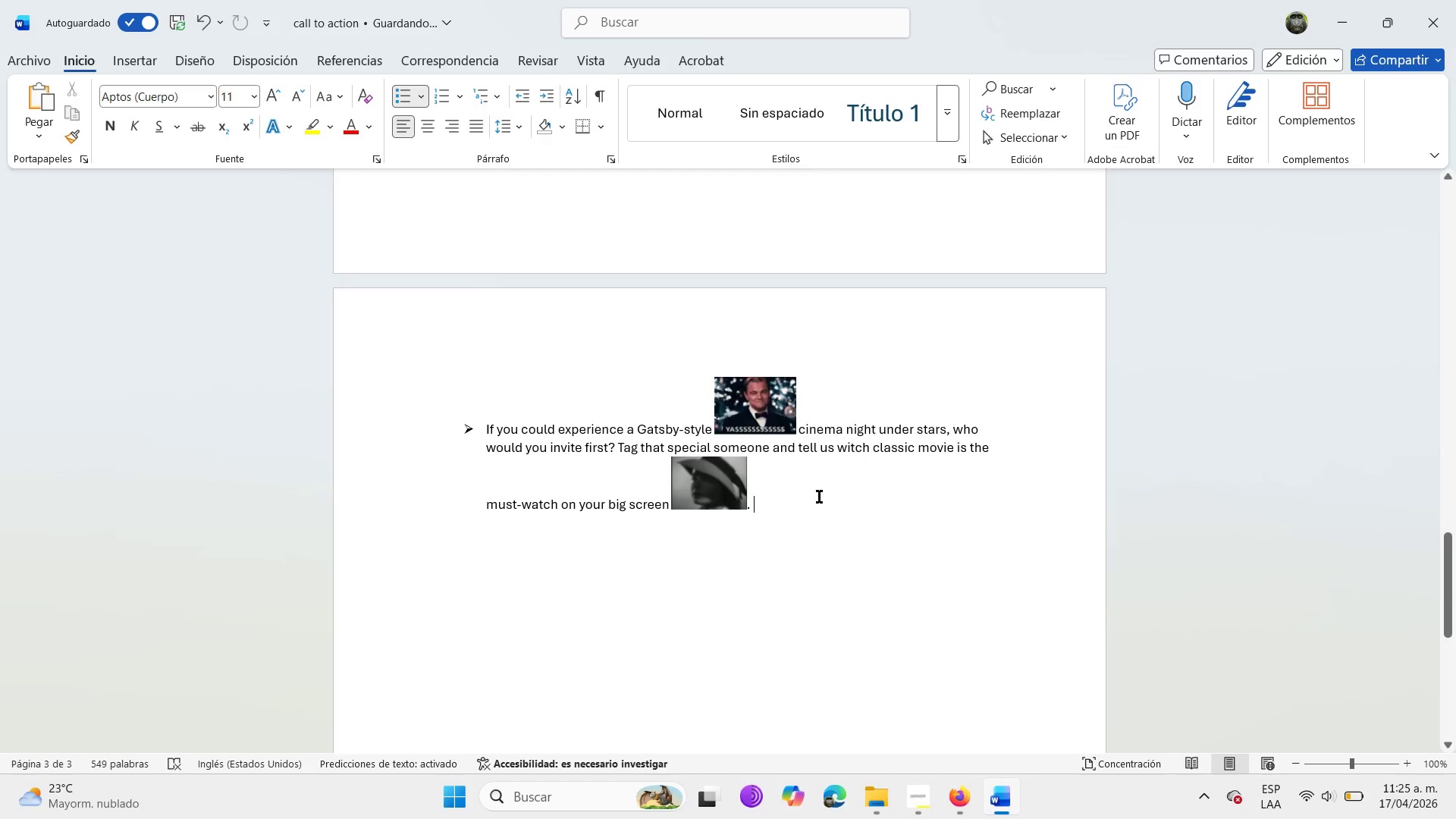 
left_click([820, 497])
 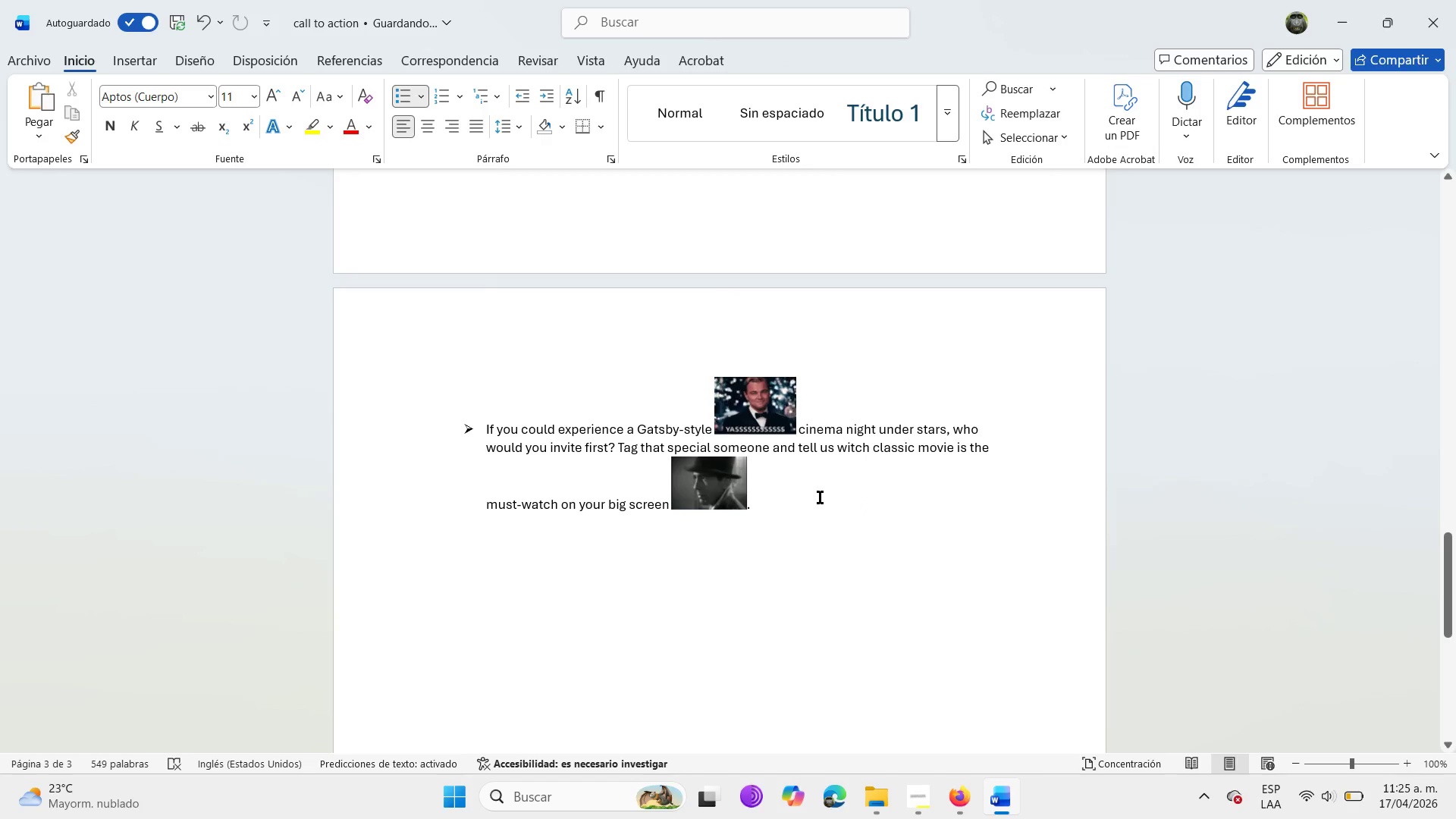 
scroll: coordinate [766, 499], scroll_direction: up, amount: 3.0
 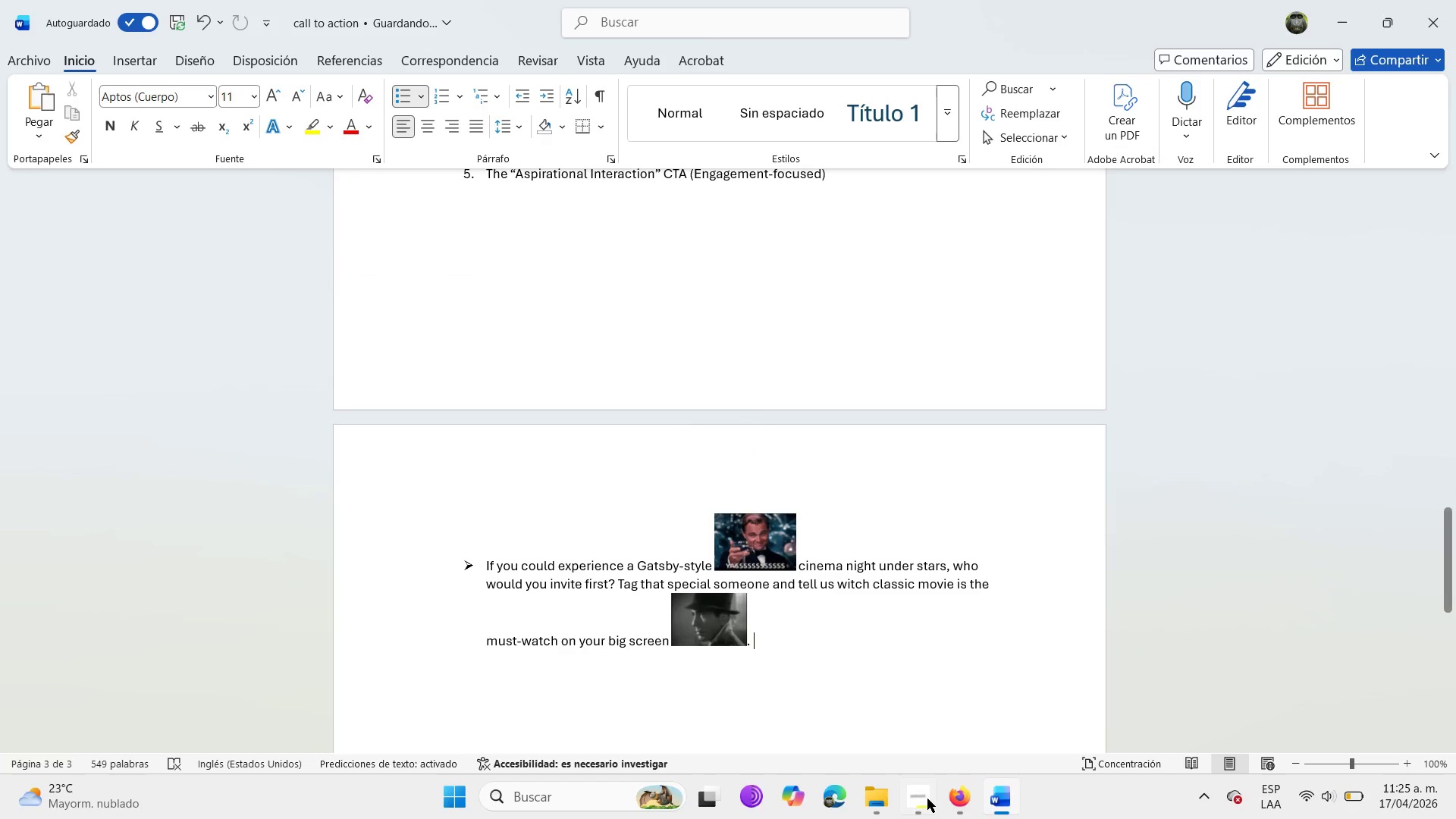 
left_click([927, 808])